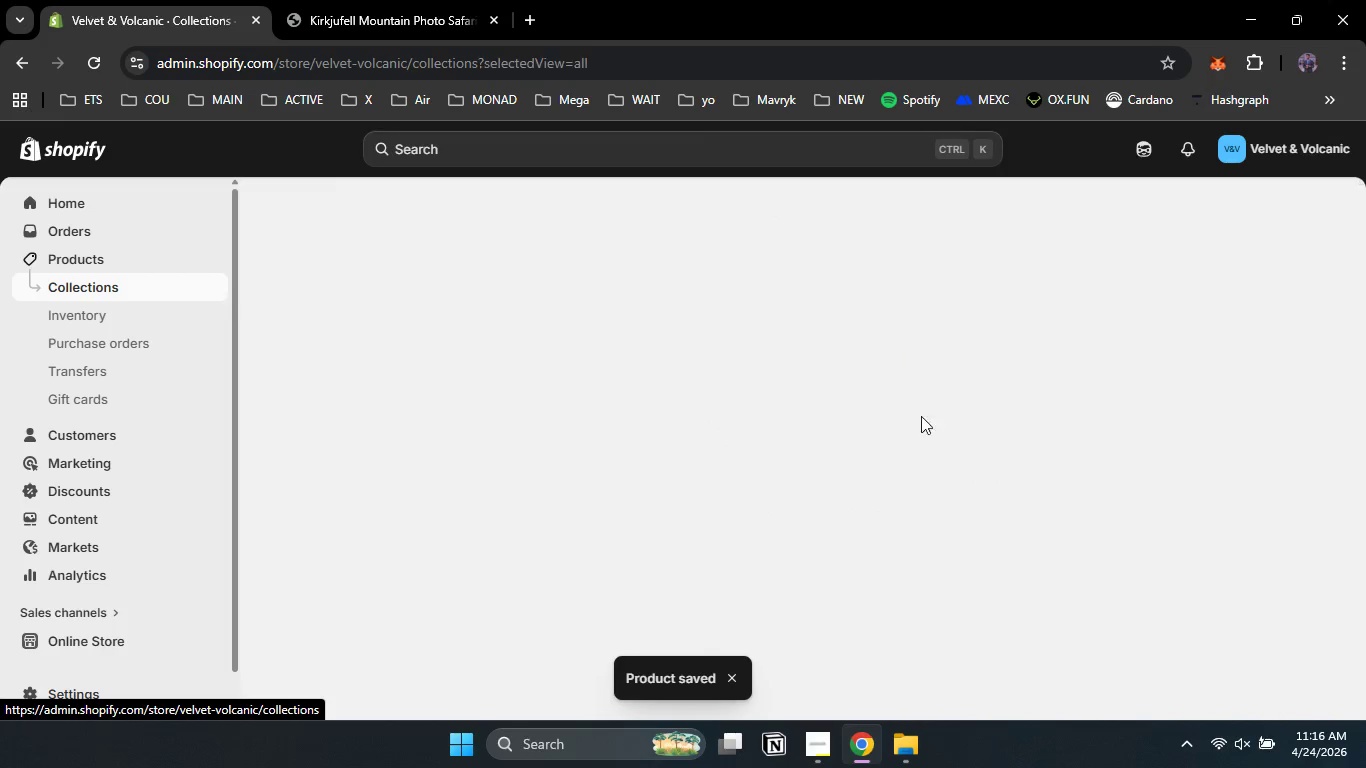 
mouse_move([1020, 415])
 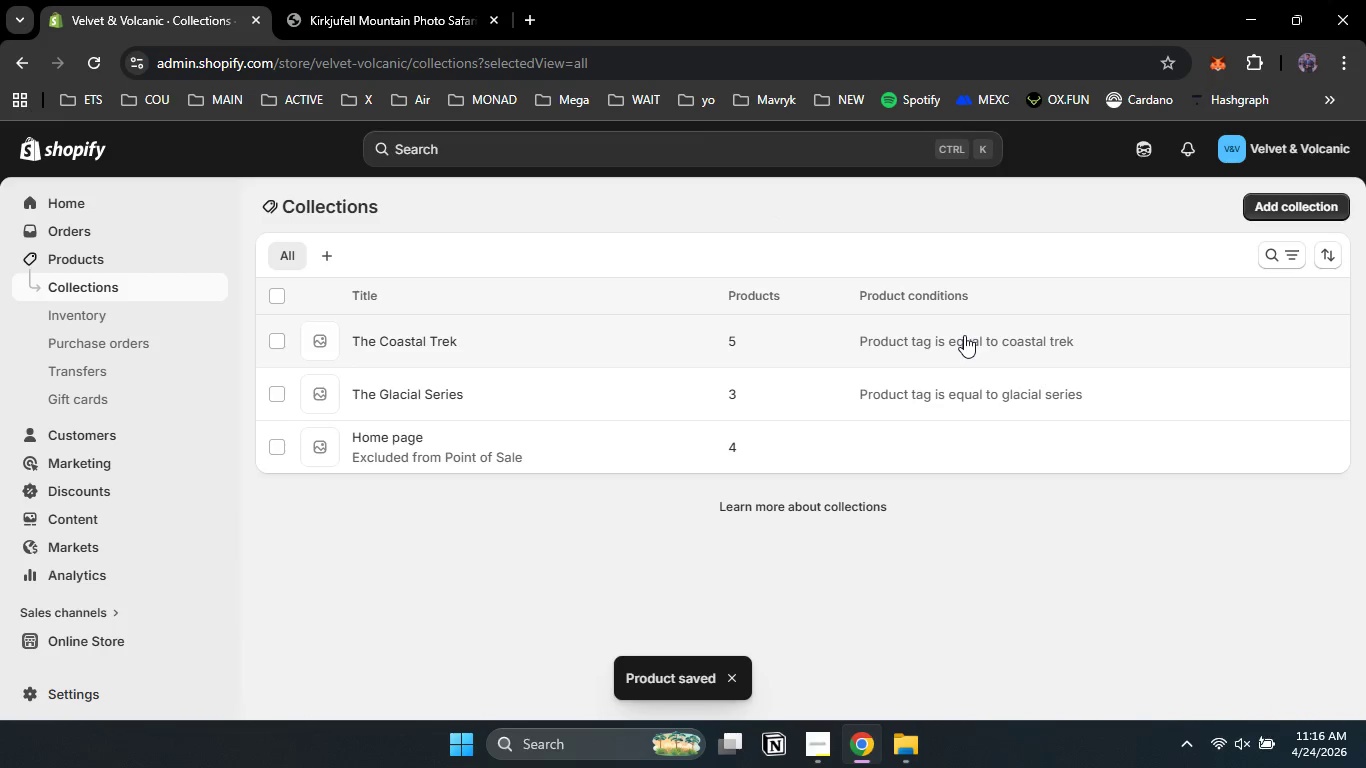 
left_click([964, 335])
 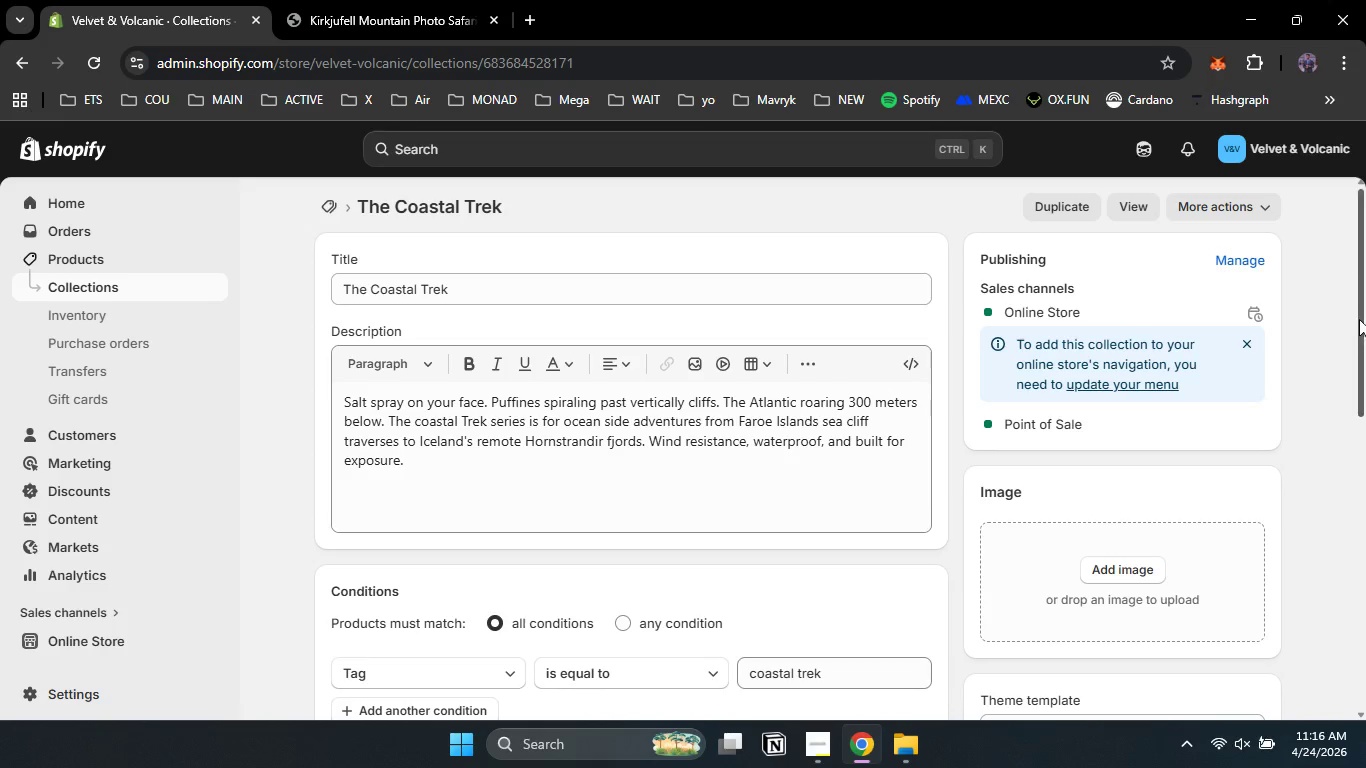 
left_click_drag(start_coordinate=[1359, 318], to_coordinate=[1362, 524])
 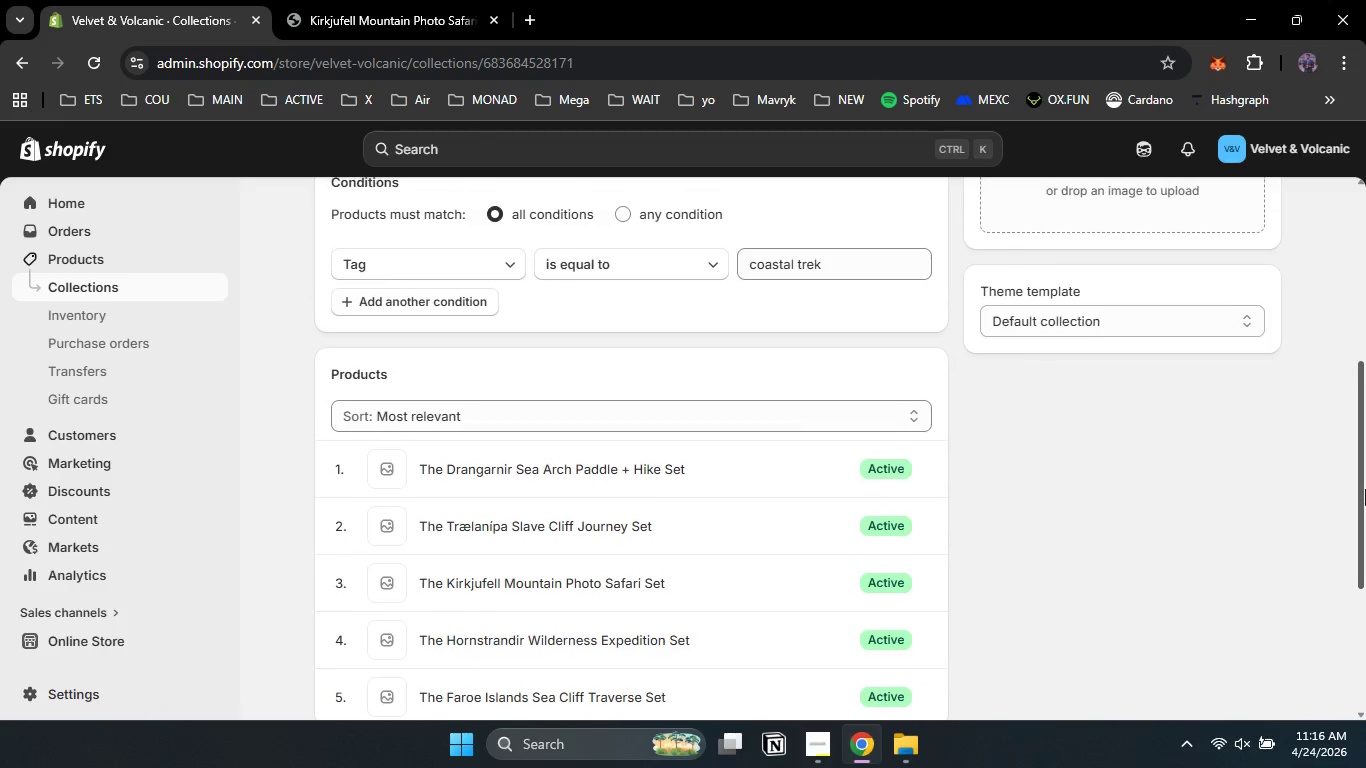 
left_click_drag(start_coordinate=[1362, 523], to_coordinate=[1365, 506])
 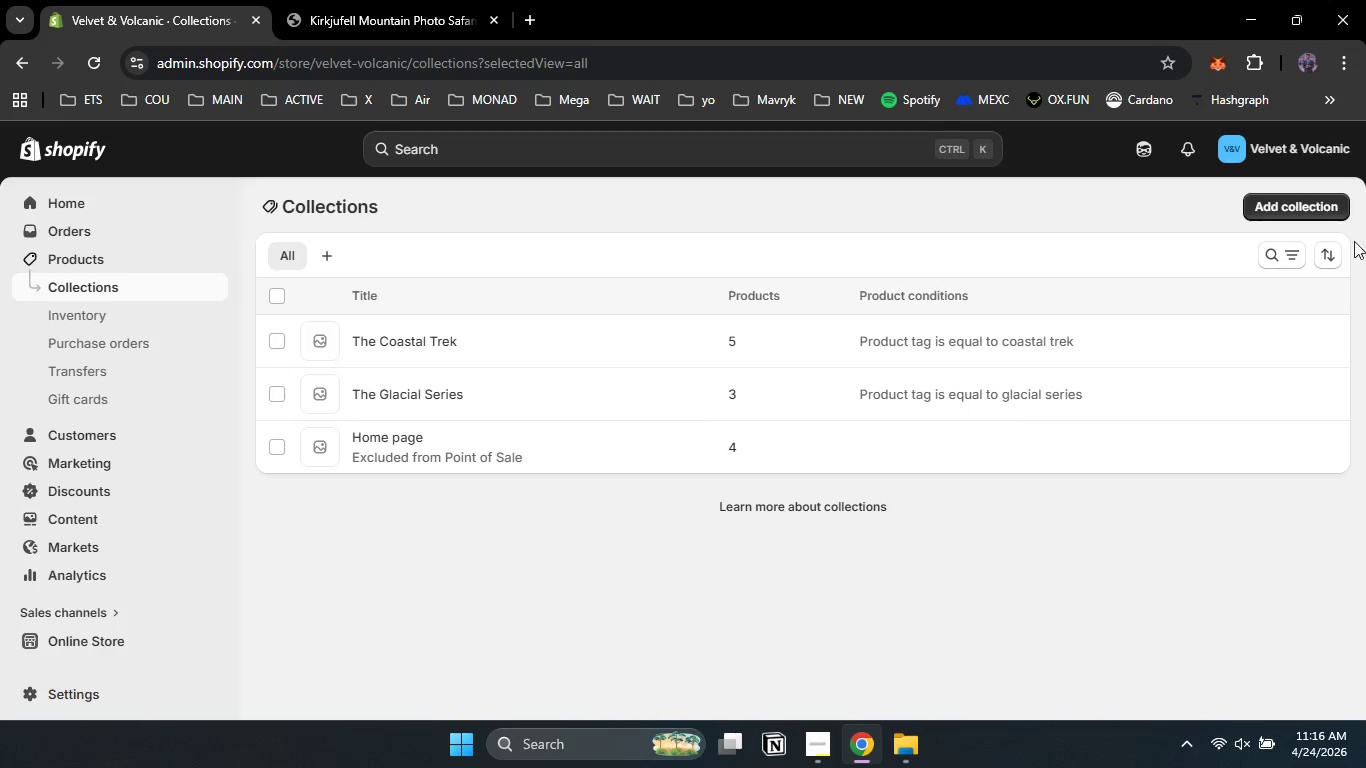 
left_click([1273, 211])
 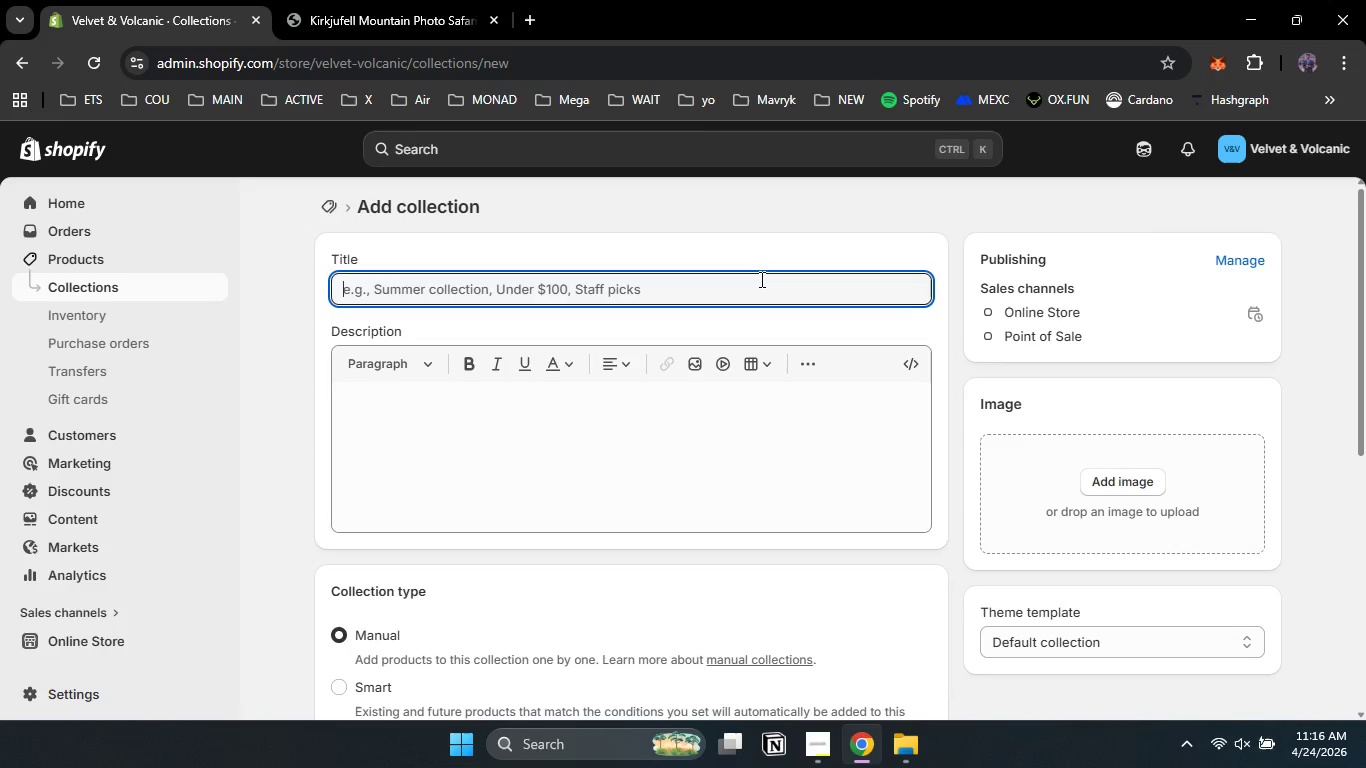 
type(The Volcanic Circuit)
 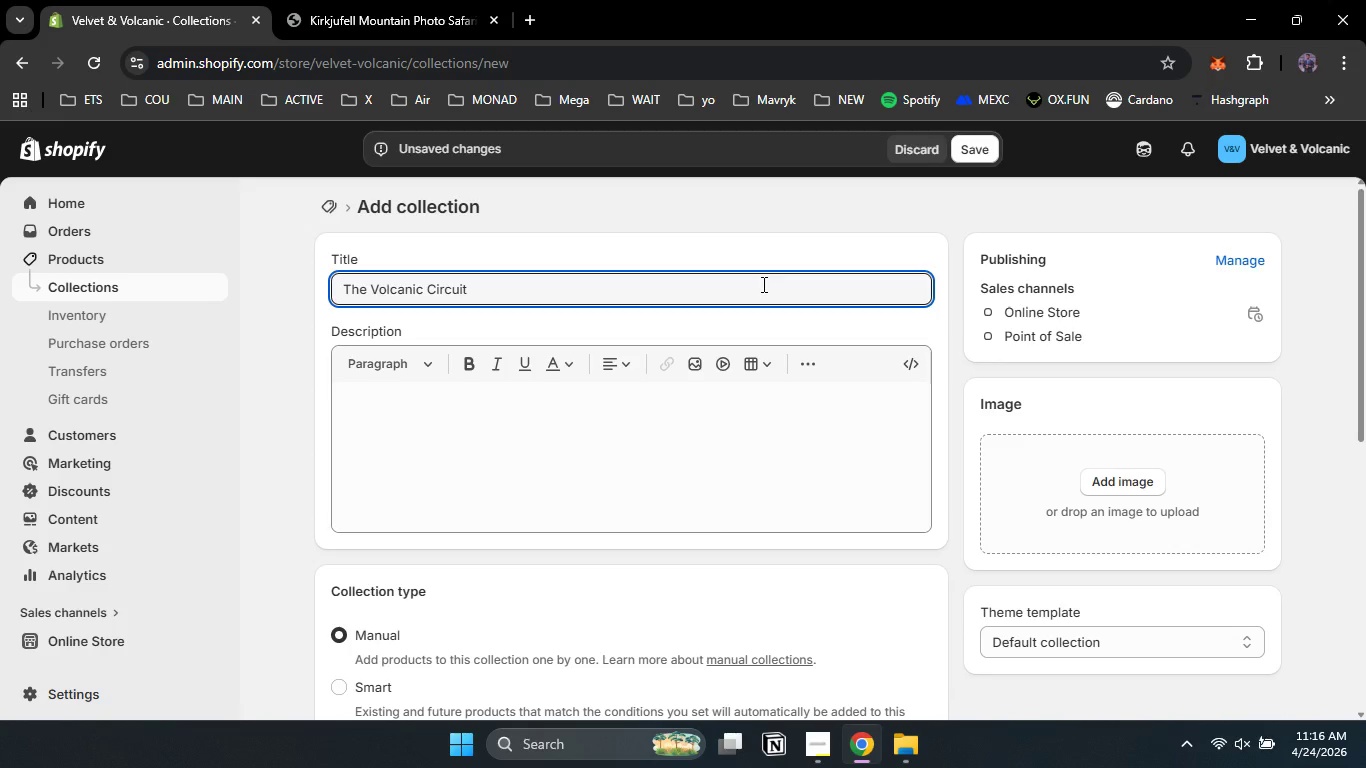 
left_click([680, 435])
 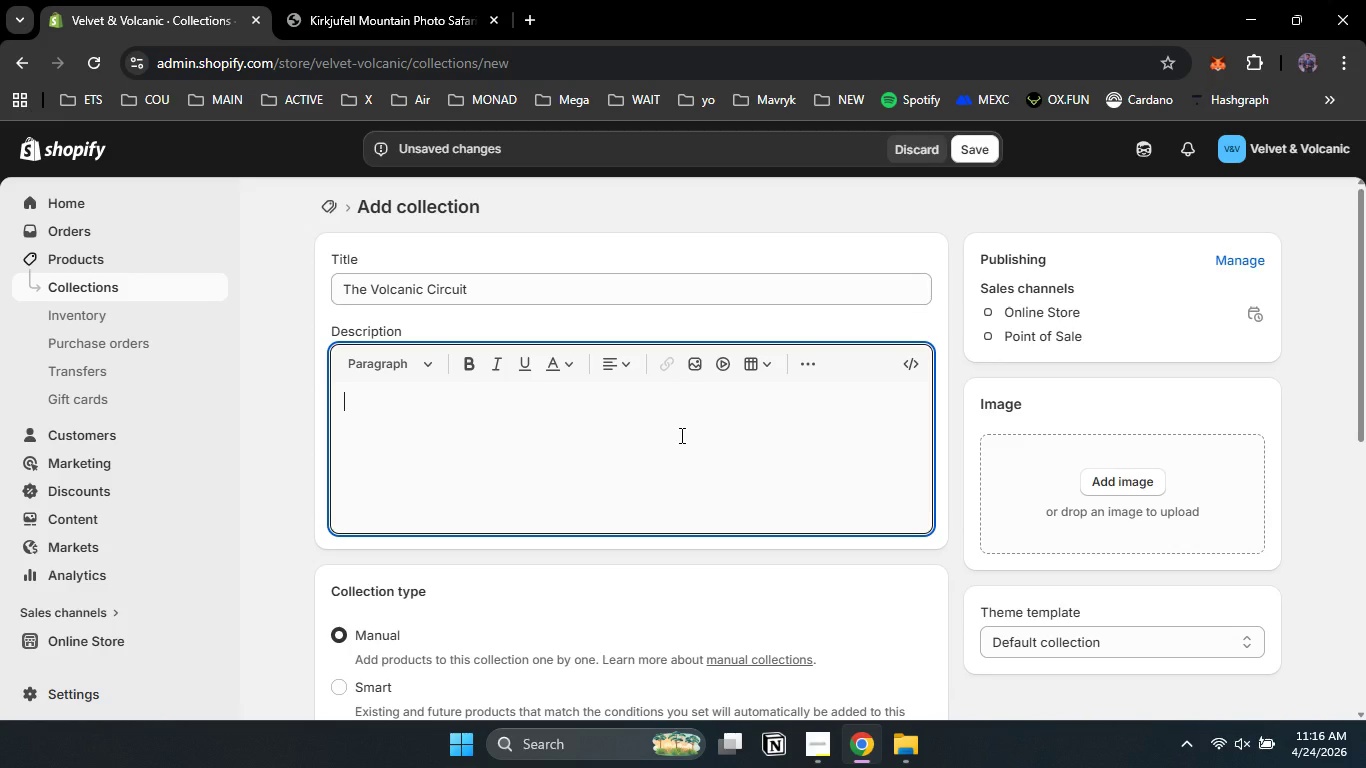 
type(Black sand )
key(Backspace)
type(, sulfur stram. Rhyolite mountains painted in rust, moss and yellow. The volcanic circuit y)
key(Backspace)
type(takes you into Icelands)
key(Backspace)
type('s fiery heart from landmannalaugar's rainbow peak to the Ask)
 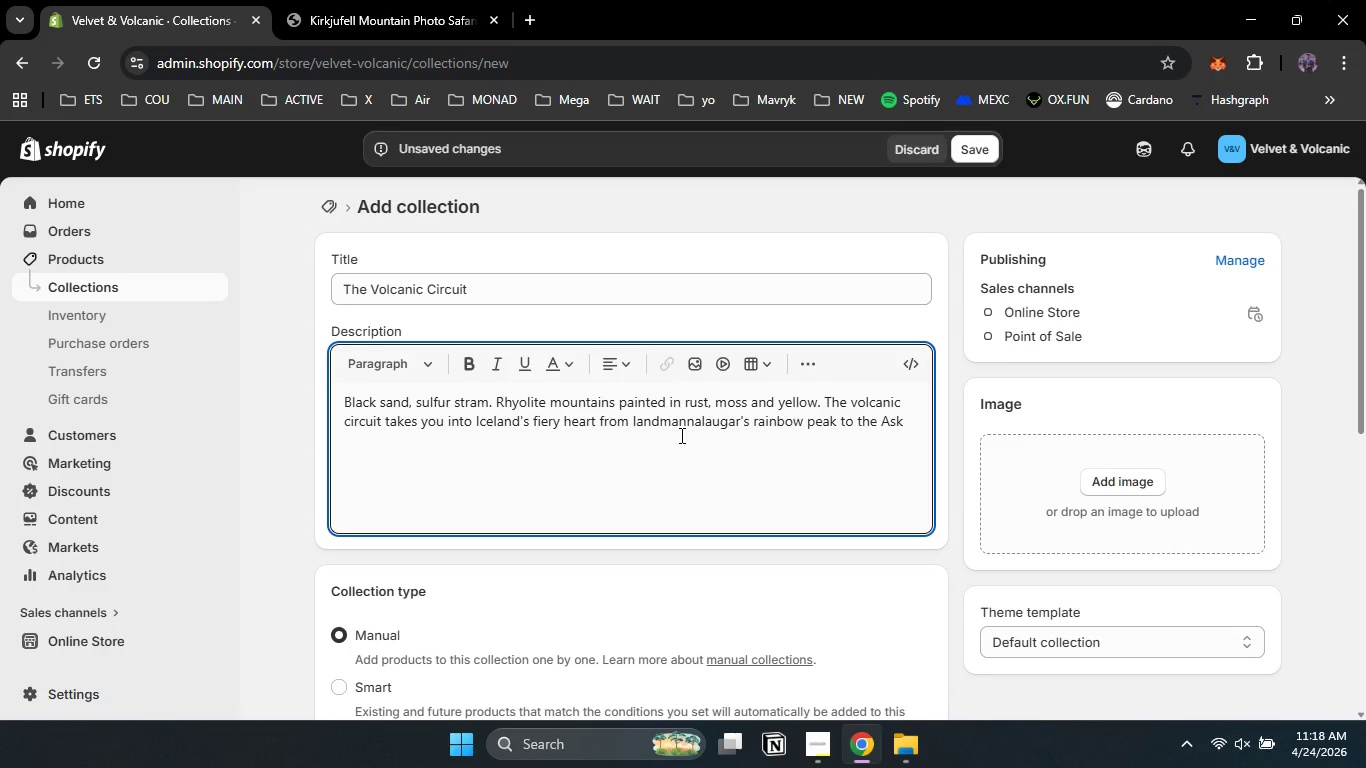 
type(ja's collapses caldera lake. D)
key(Backspace)
type(Gear rated for volcanic r)
key(Backspace)
type(terrain, river crossings, and geothermal heat.)
 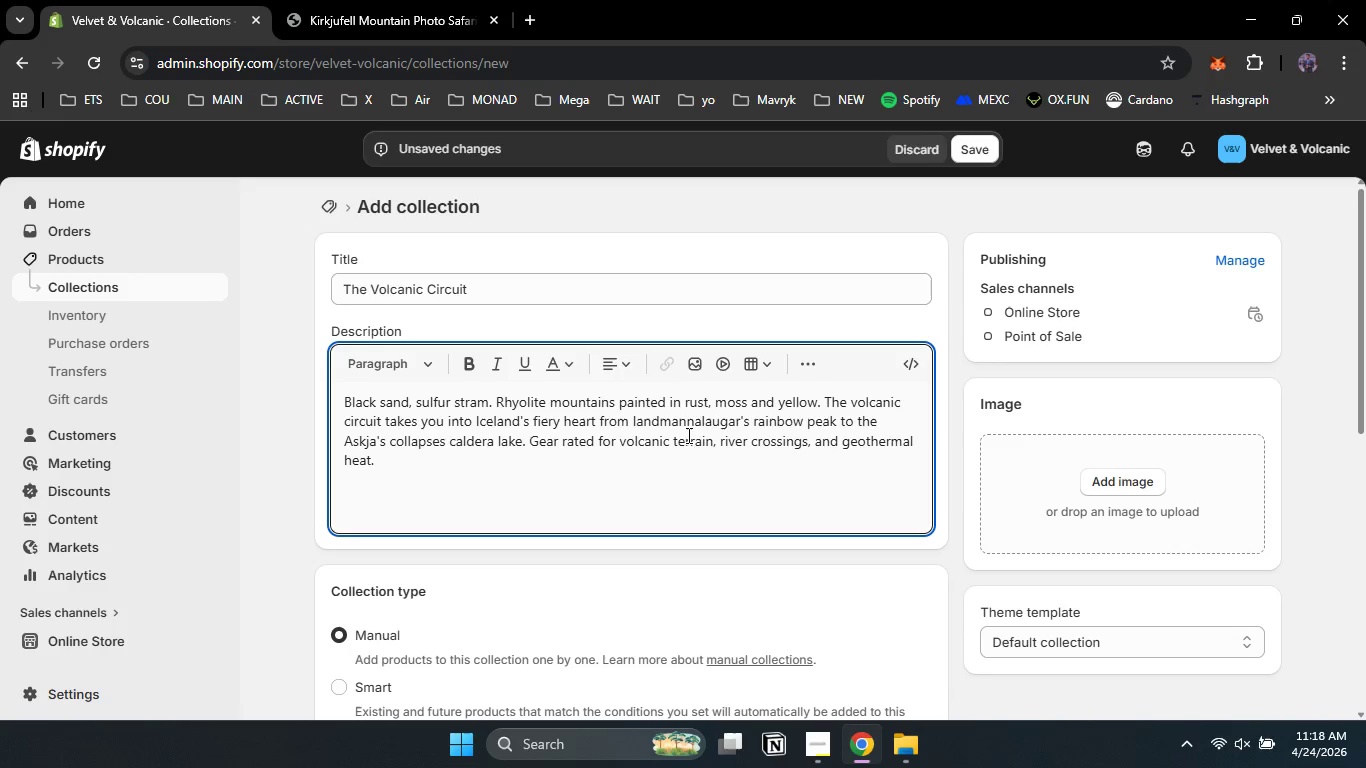 
scroll: coordinate [489, 422], scroll_direction: down, amount: 4.0
 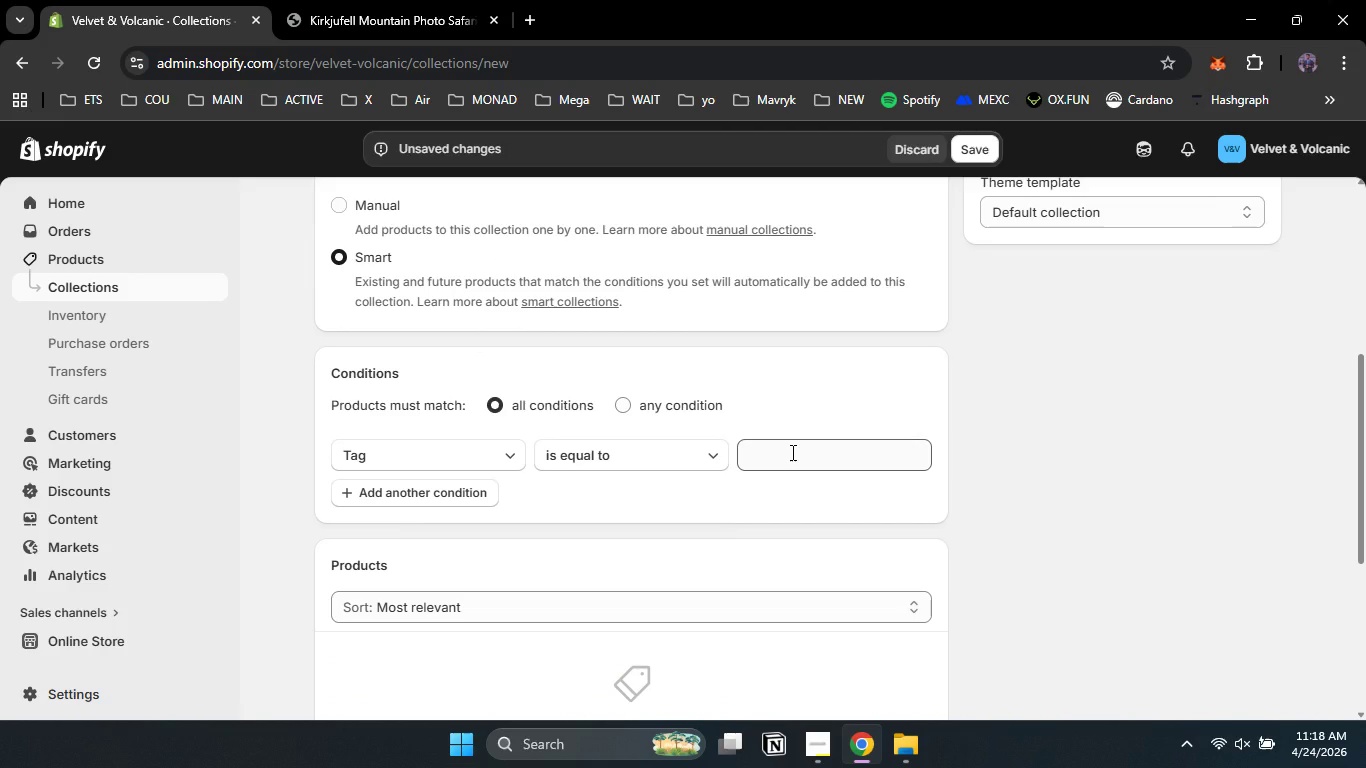 
left_click([791, 457])
 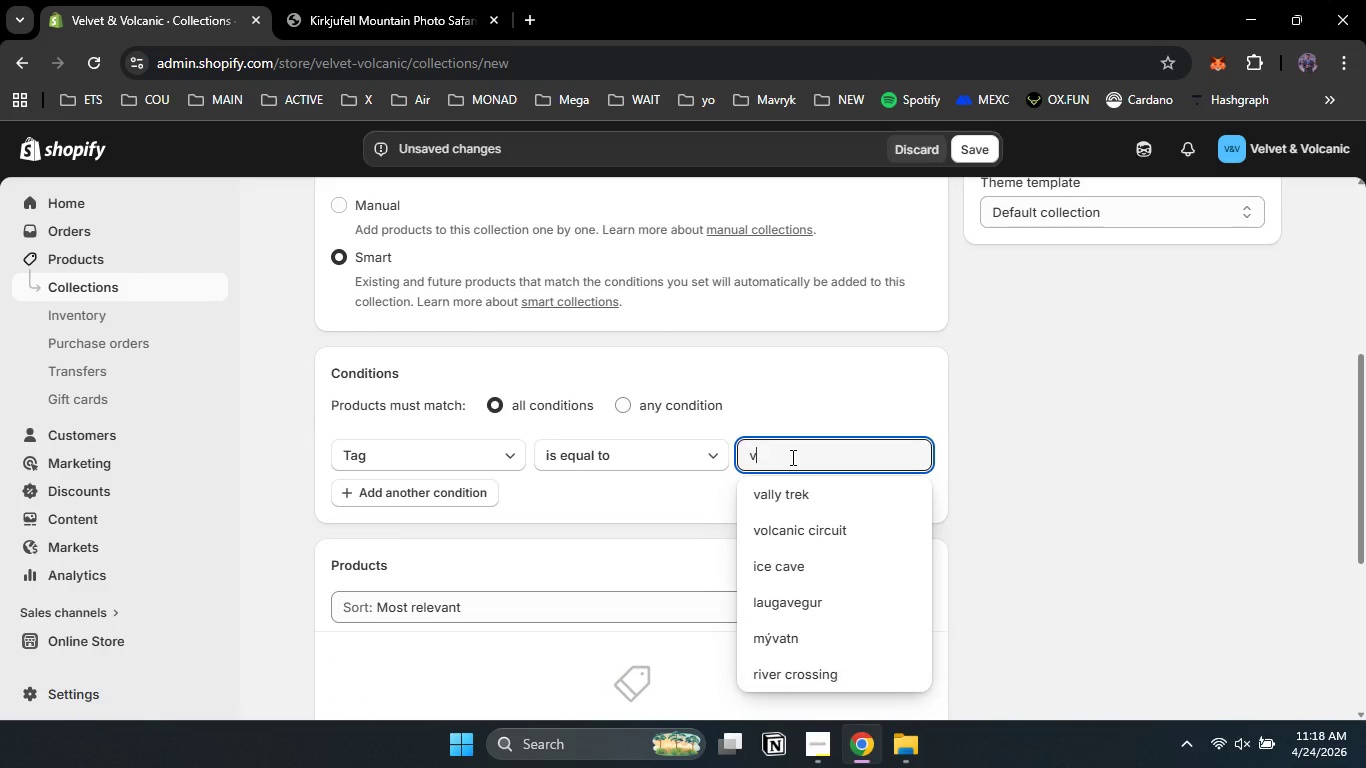 
type(vo)
 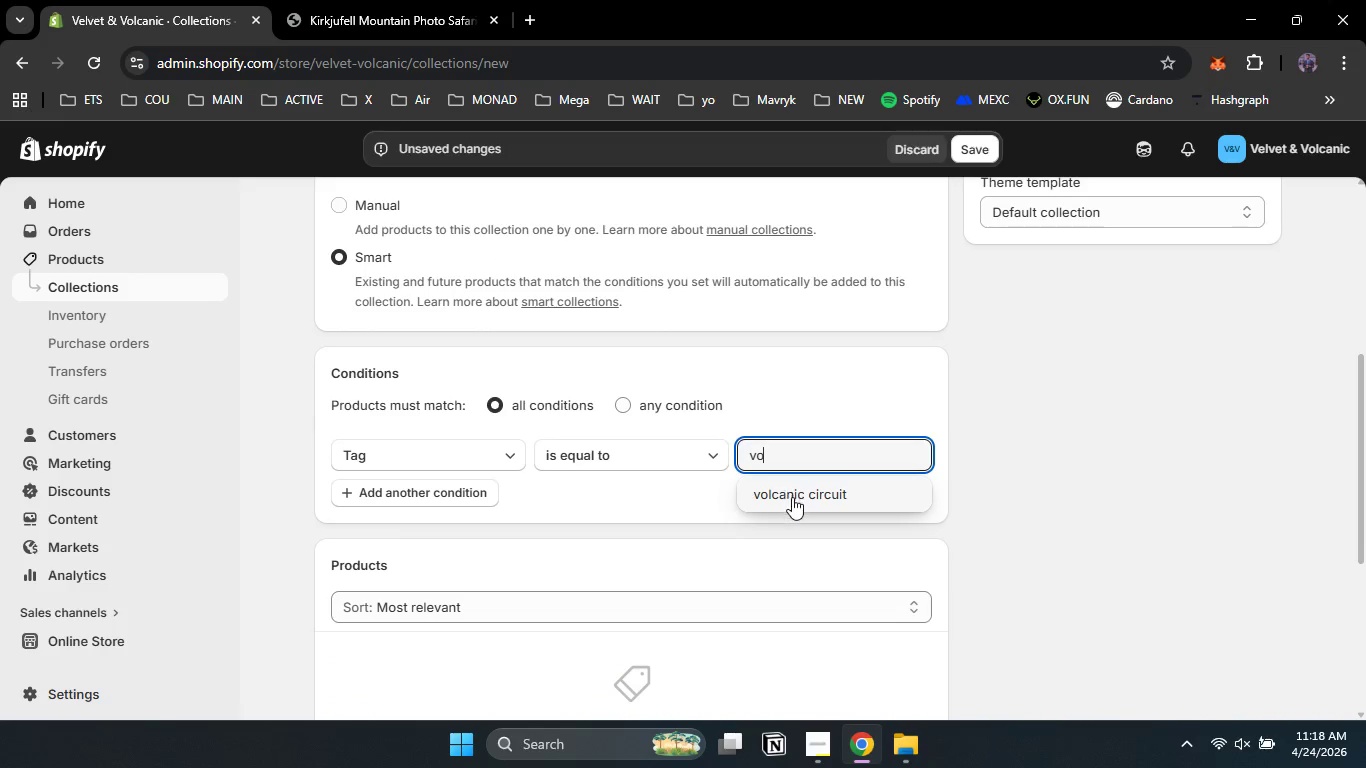 
left_click([792, 496])
 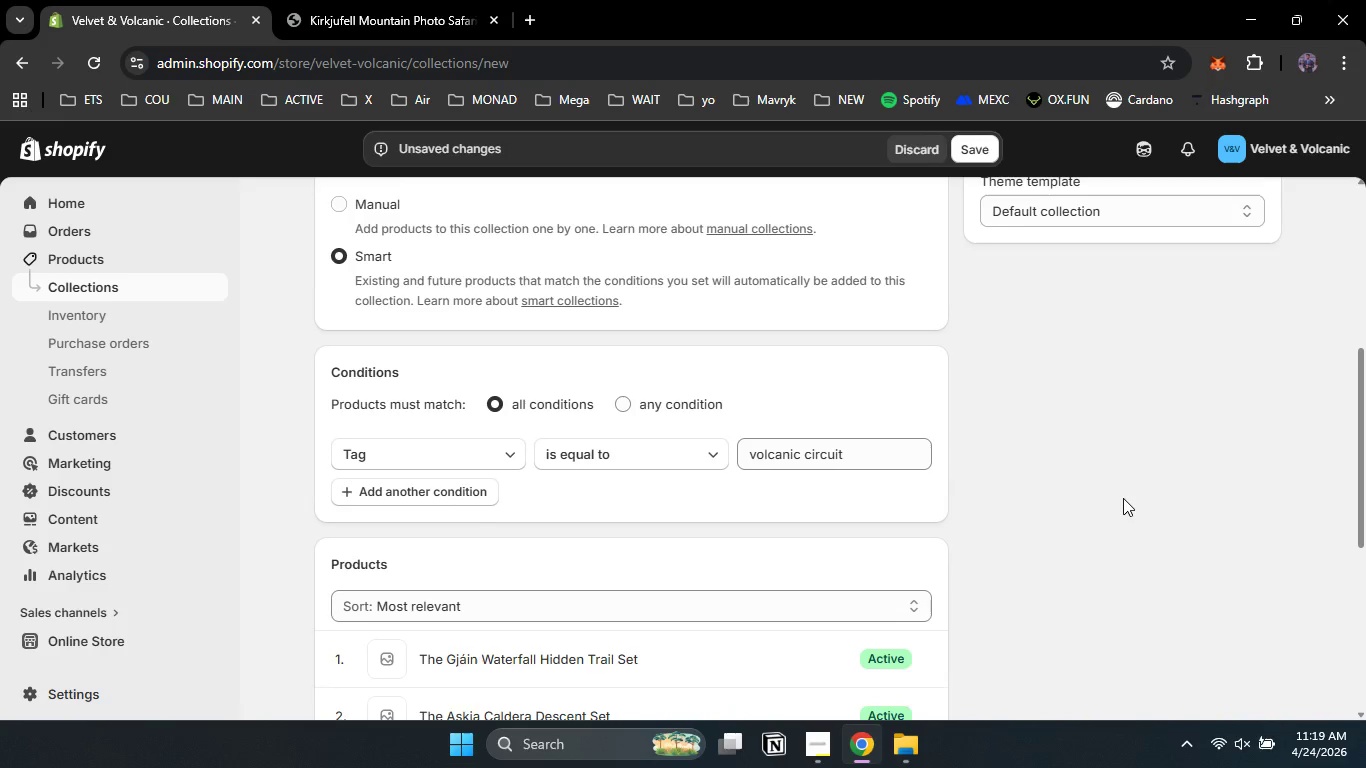 
scroll: coordinate [1123, 498], scroll_direction: down, amount: 2.0
 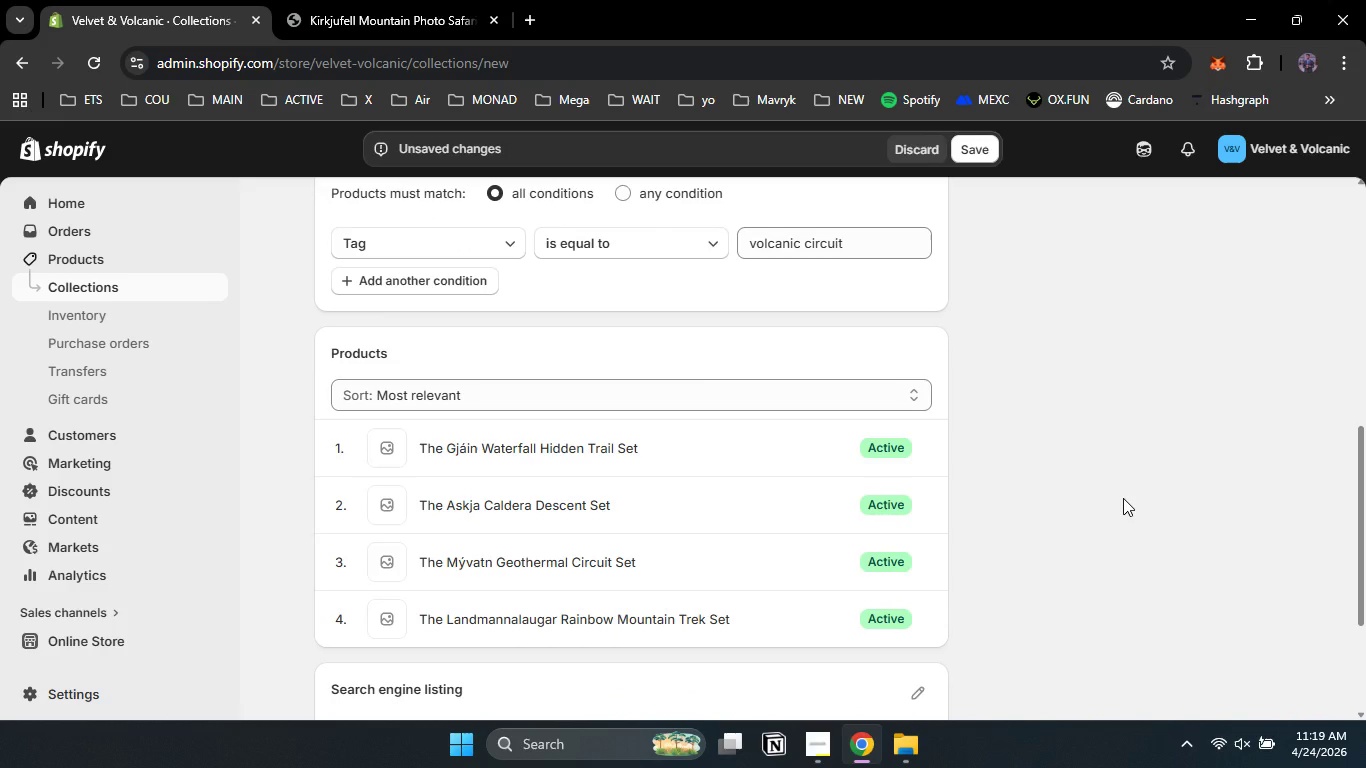 
wait(5.09)
 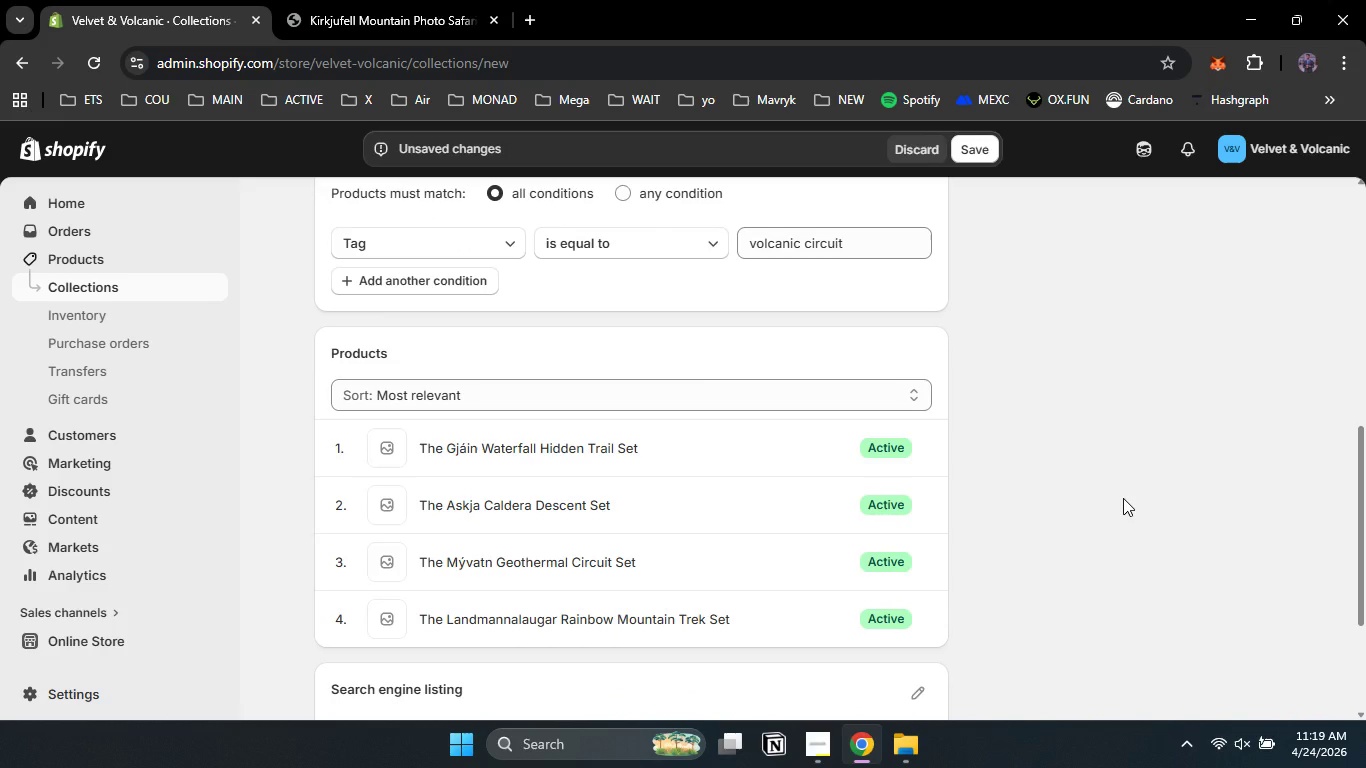 
scroll: coordinate [1123, 498], scroll_direction: down, amount: 4.0
 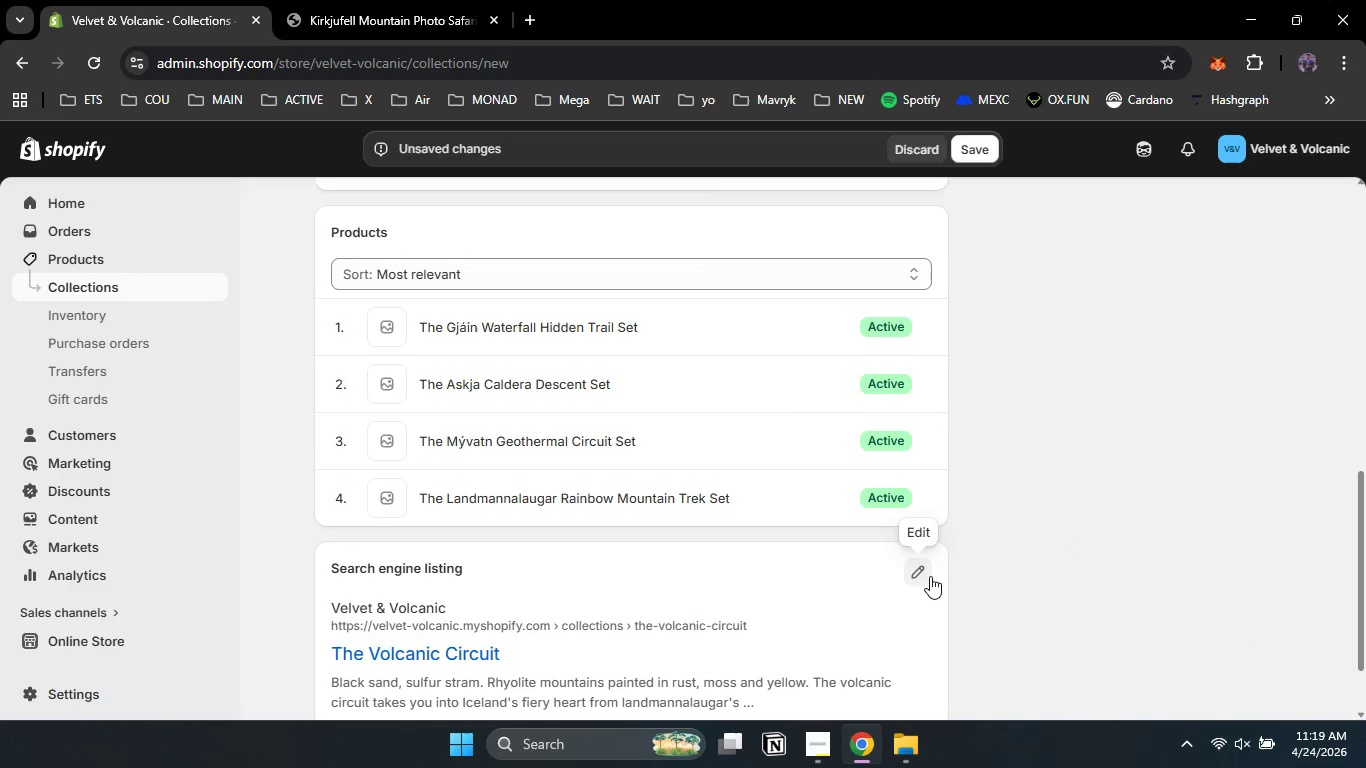 
left_click([930, 568])
 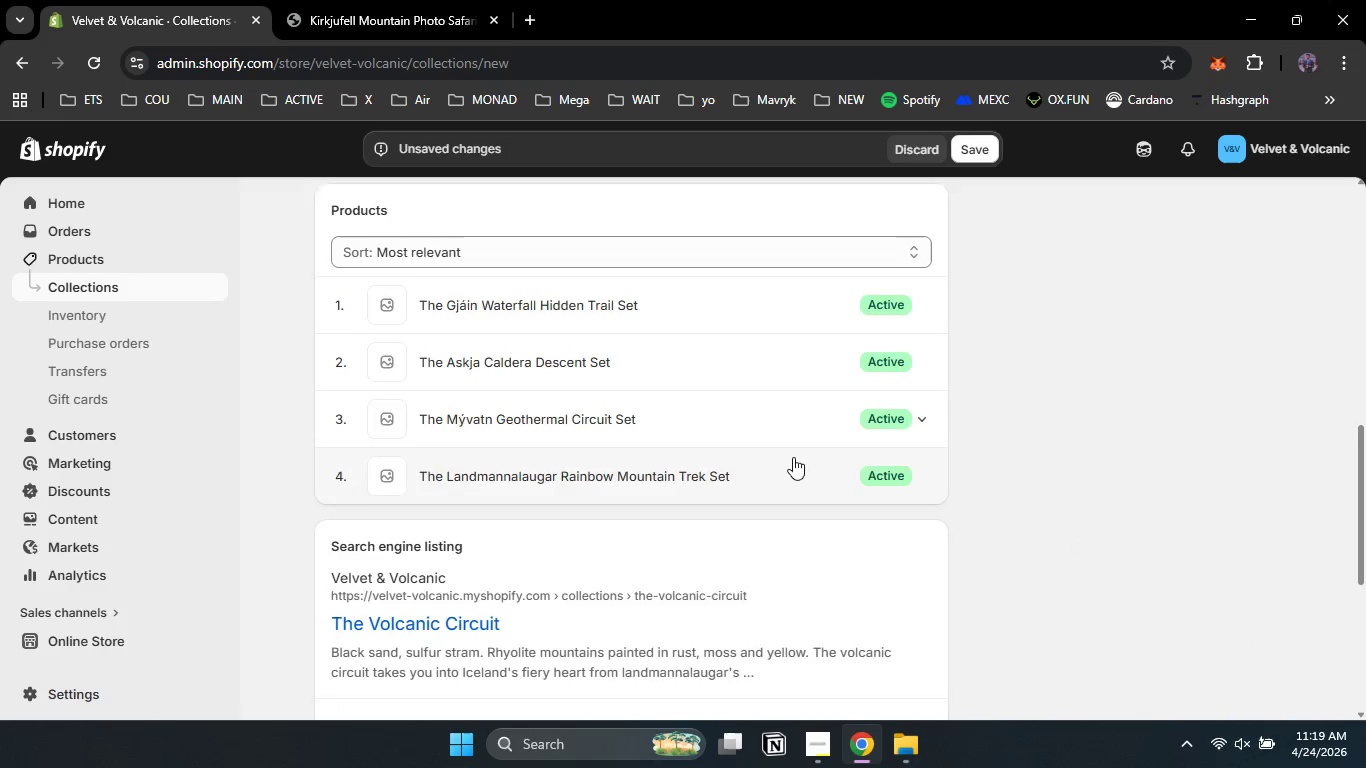 
scroll: coordinate [601, 489], scroll_direction: down, amount: 4.0
 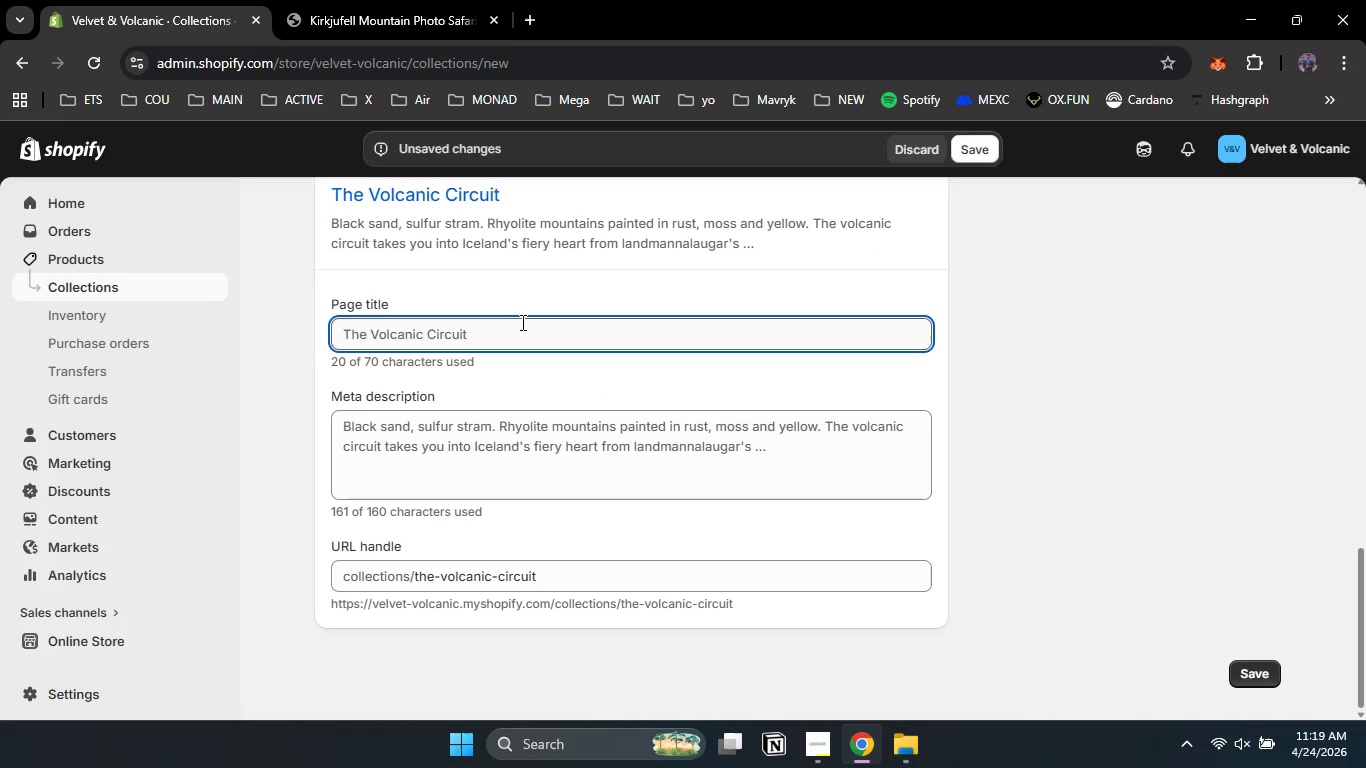 
left_click([521, 322])
 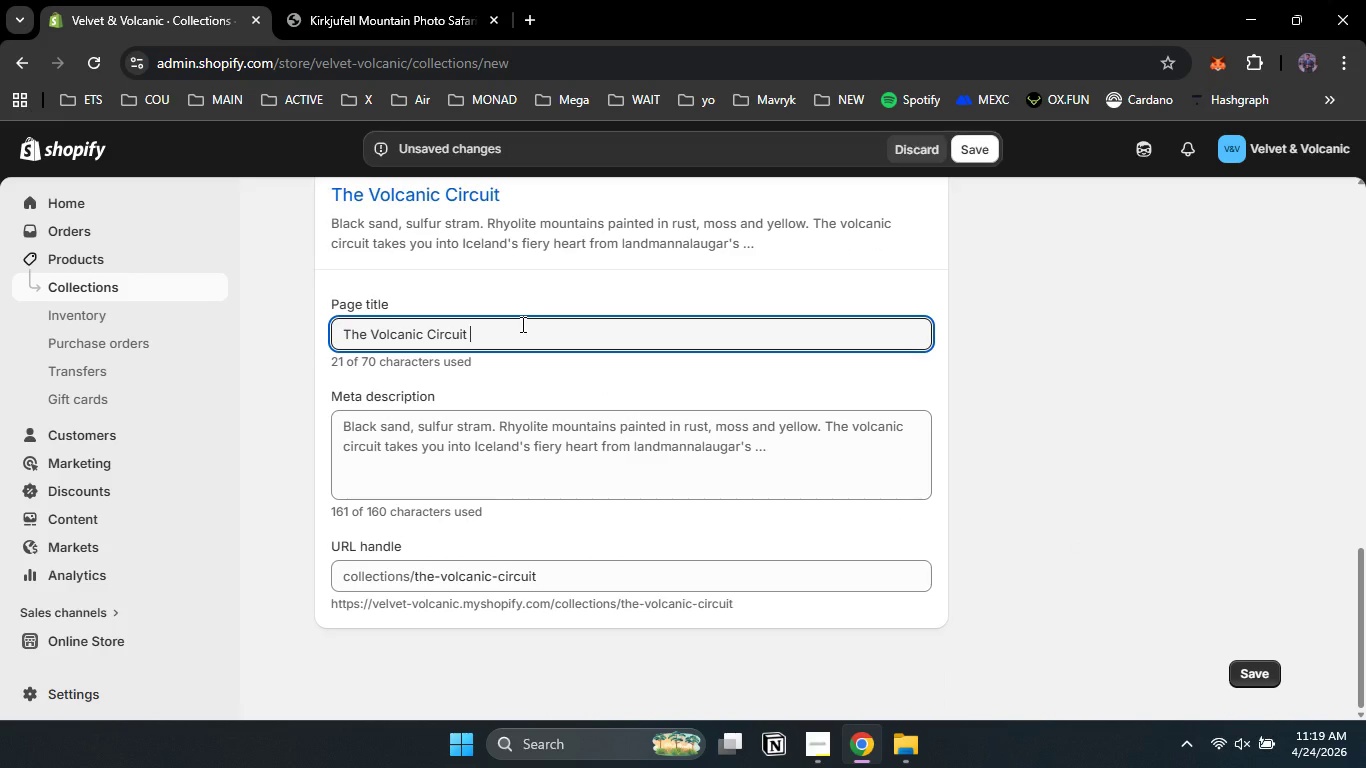 
type( | Velvet & v)
key(Backspace)
type(Volcanic)
 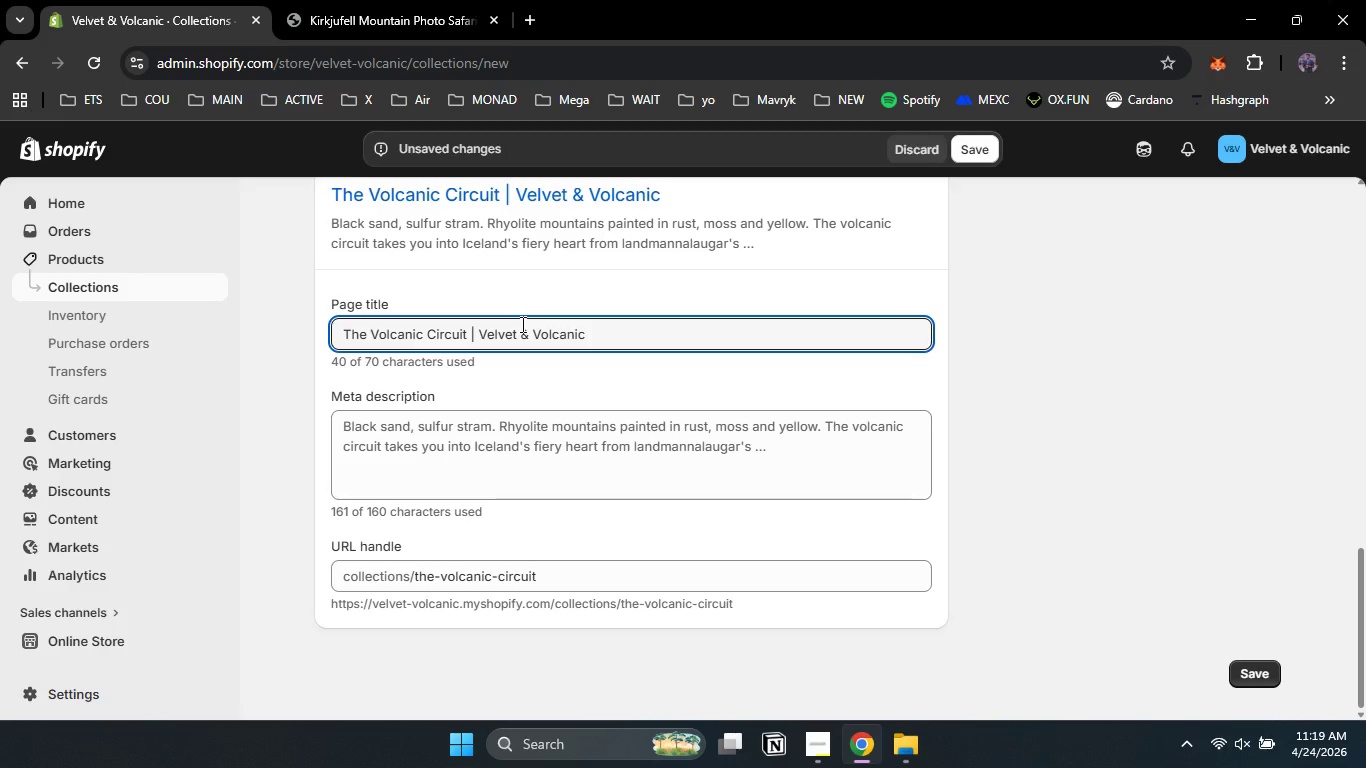 
left_click([530, 426])
 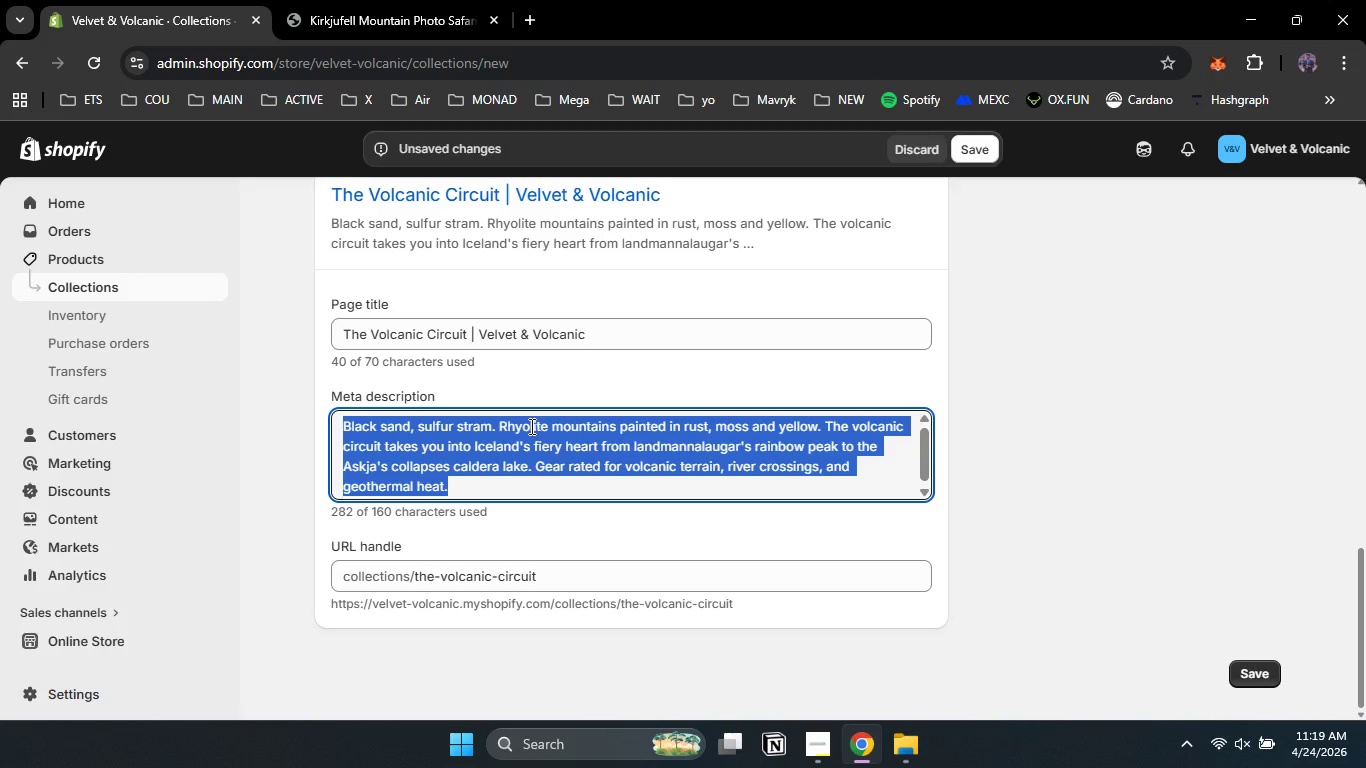 
key(Control+A)
 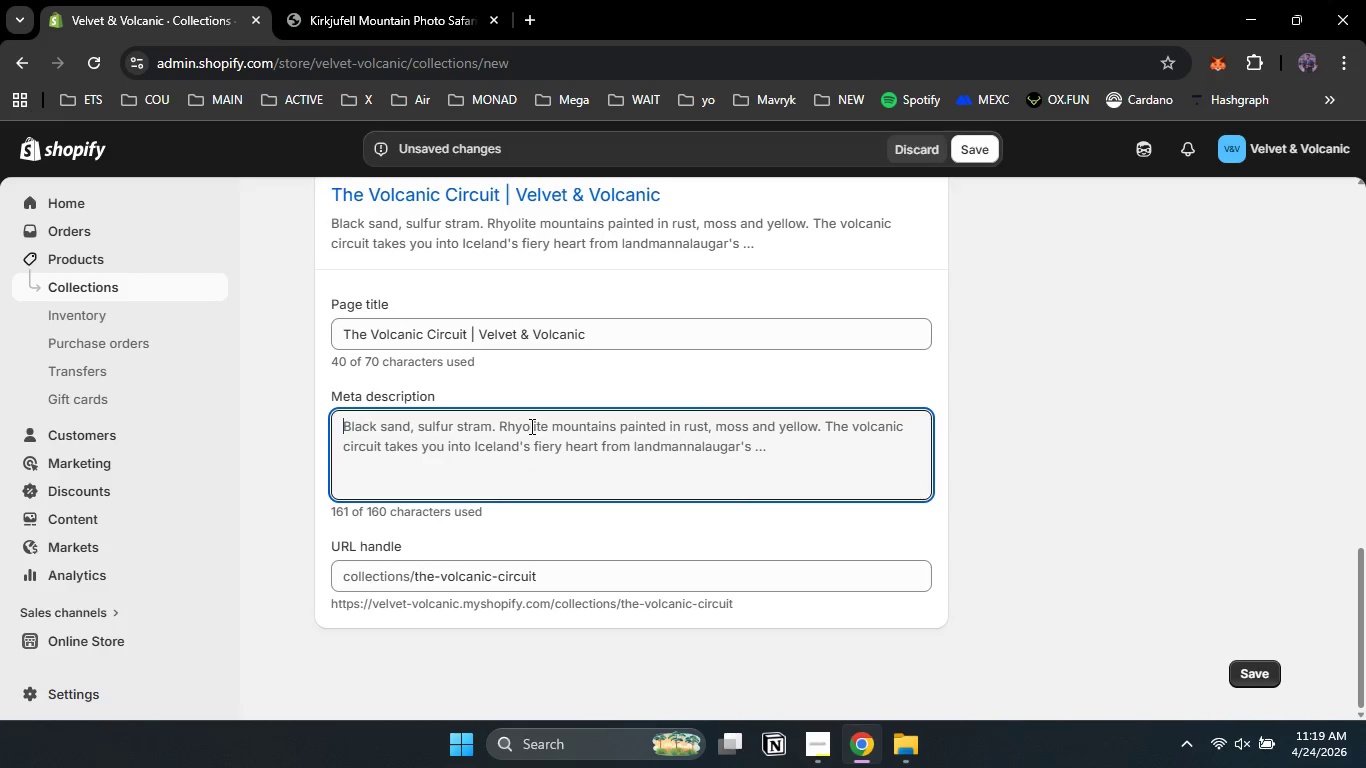 
key(Backspace)
type(Trek Iceland's volv)
key(Backspace)
type(canic highlands, geothermal fields, and rainv)
key(Backspace)
type(bow )
 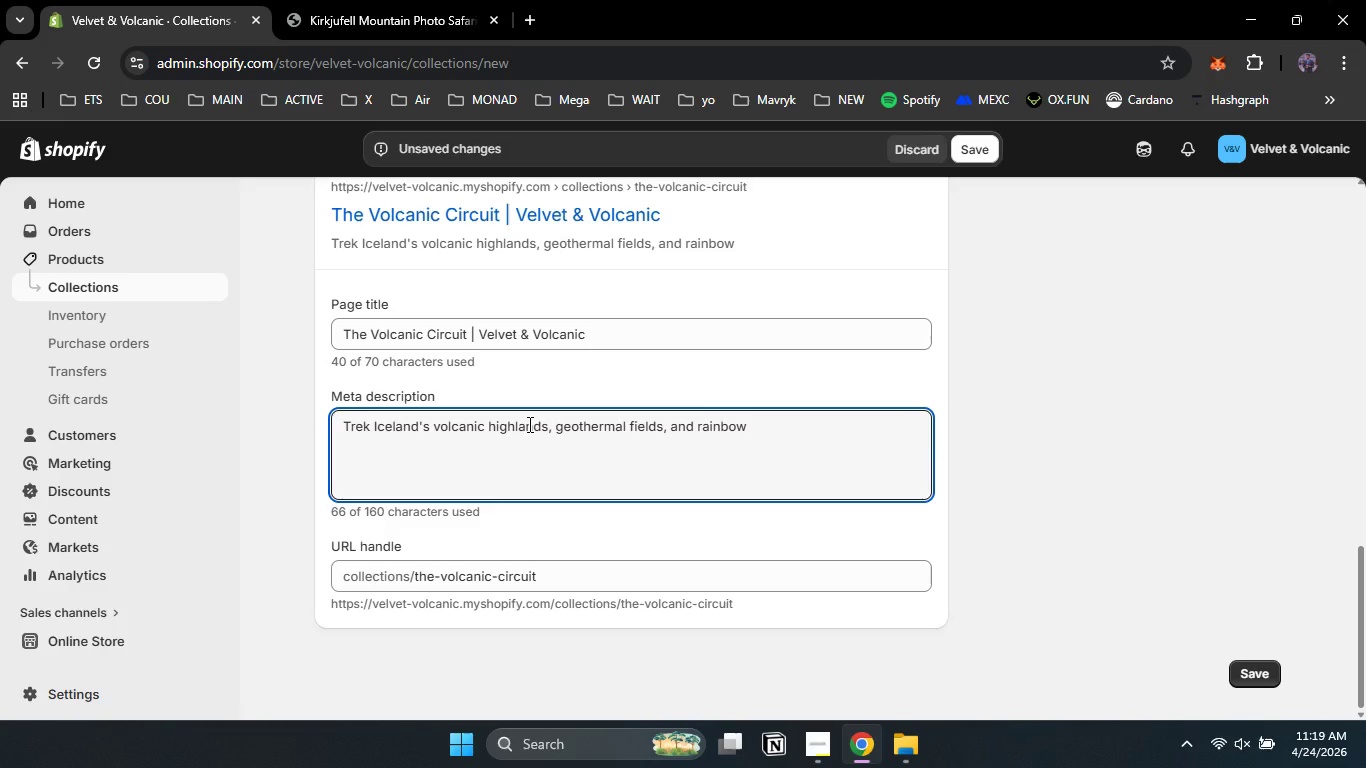 
type(mountains with technical gear )
key(Backspace)
type(. Shop volcano adventure bundles today.)
 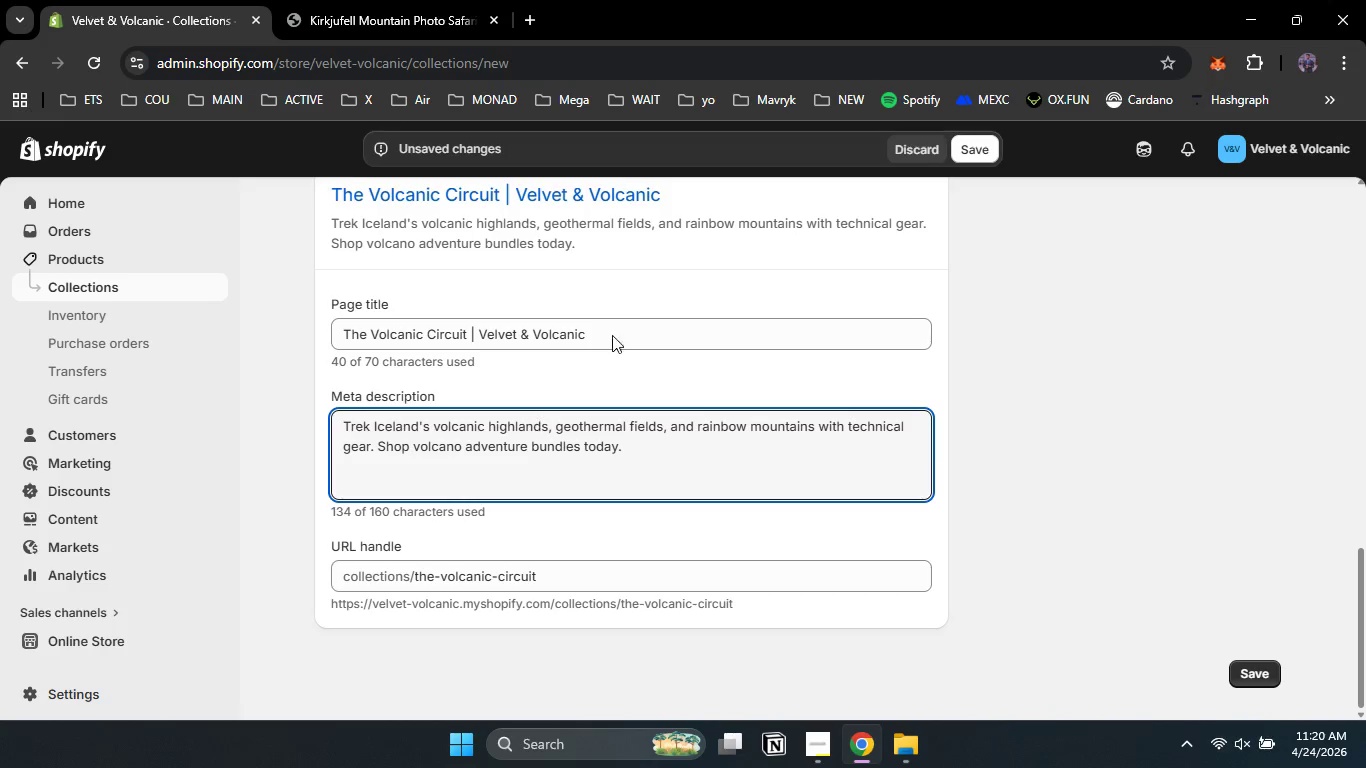 
left_click([972, 156])
 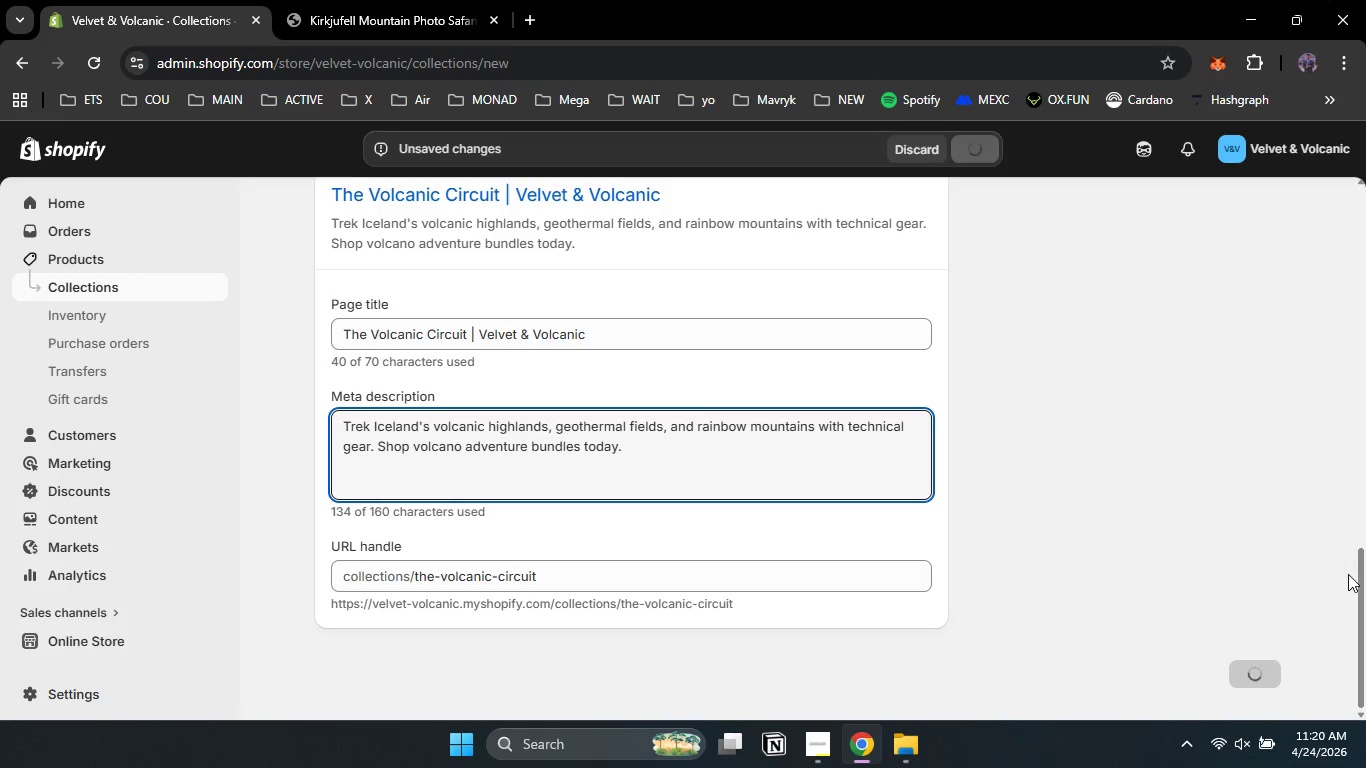 
left_click_drag(start_coordinate=[1365, 575], to_coordinate=[1353, 520])
 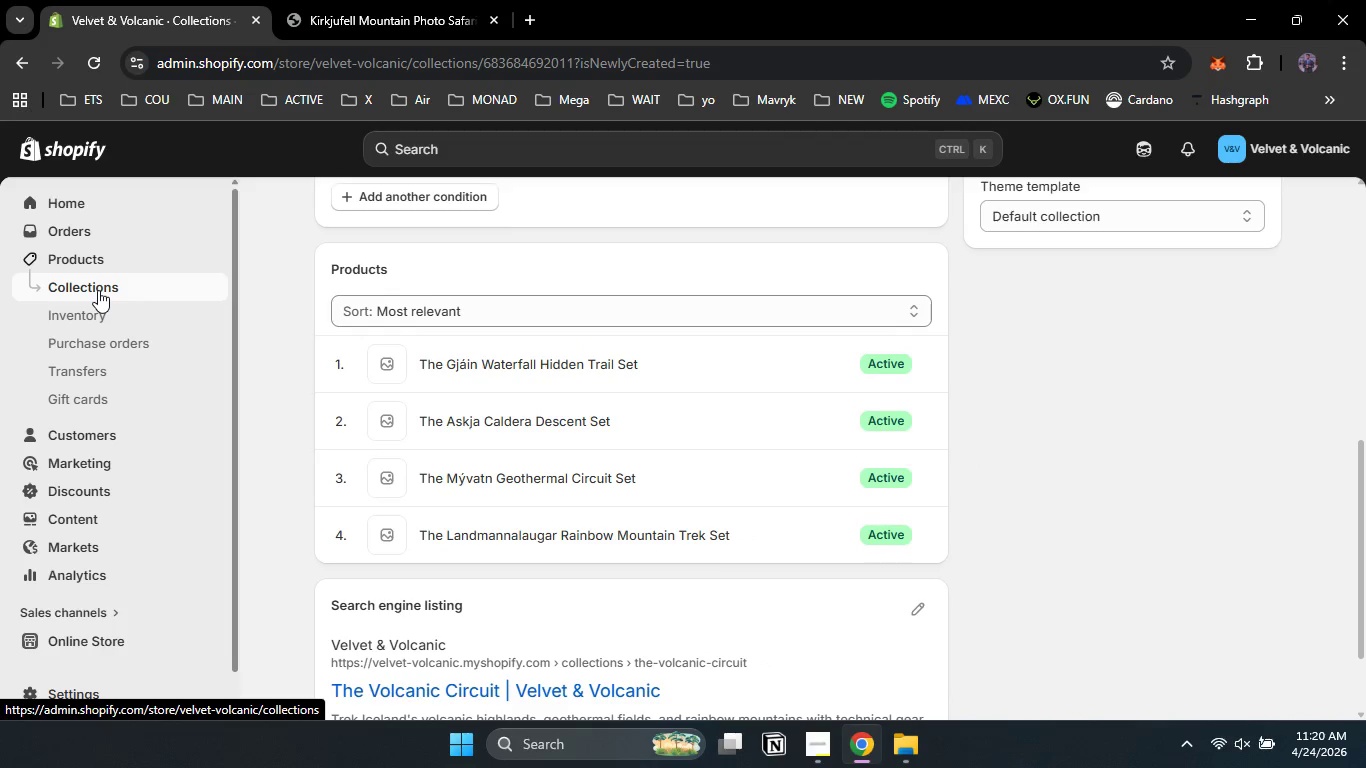 
left_click([98, 290])